 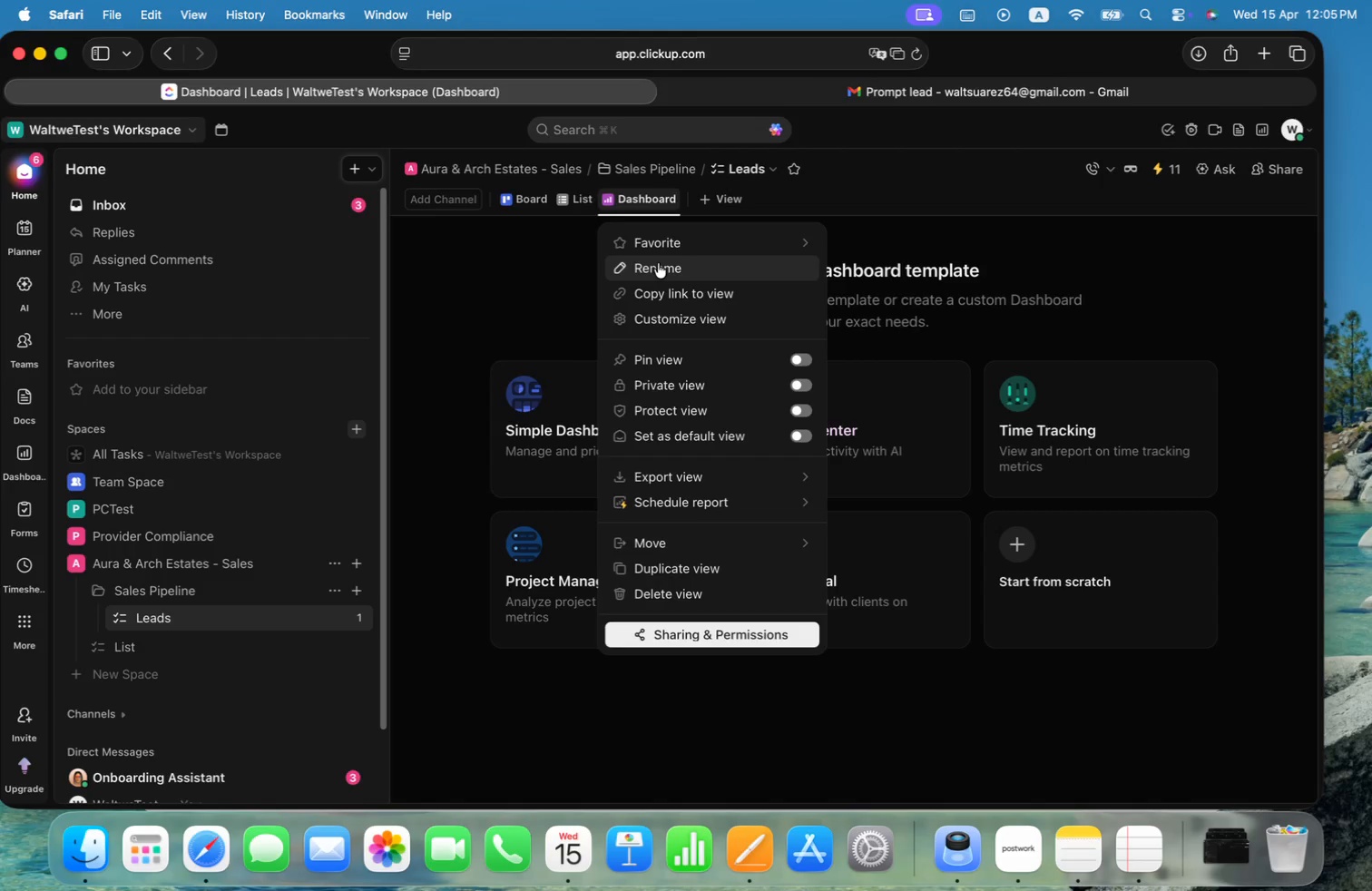 
left_click([658, 266])
 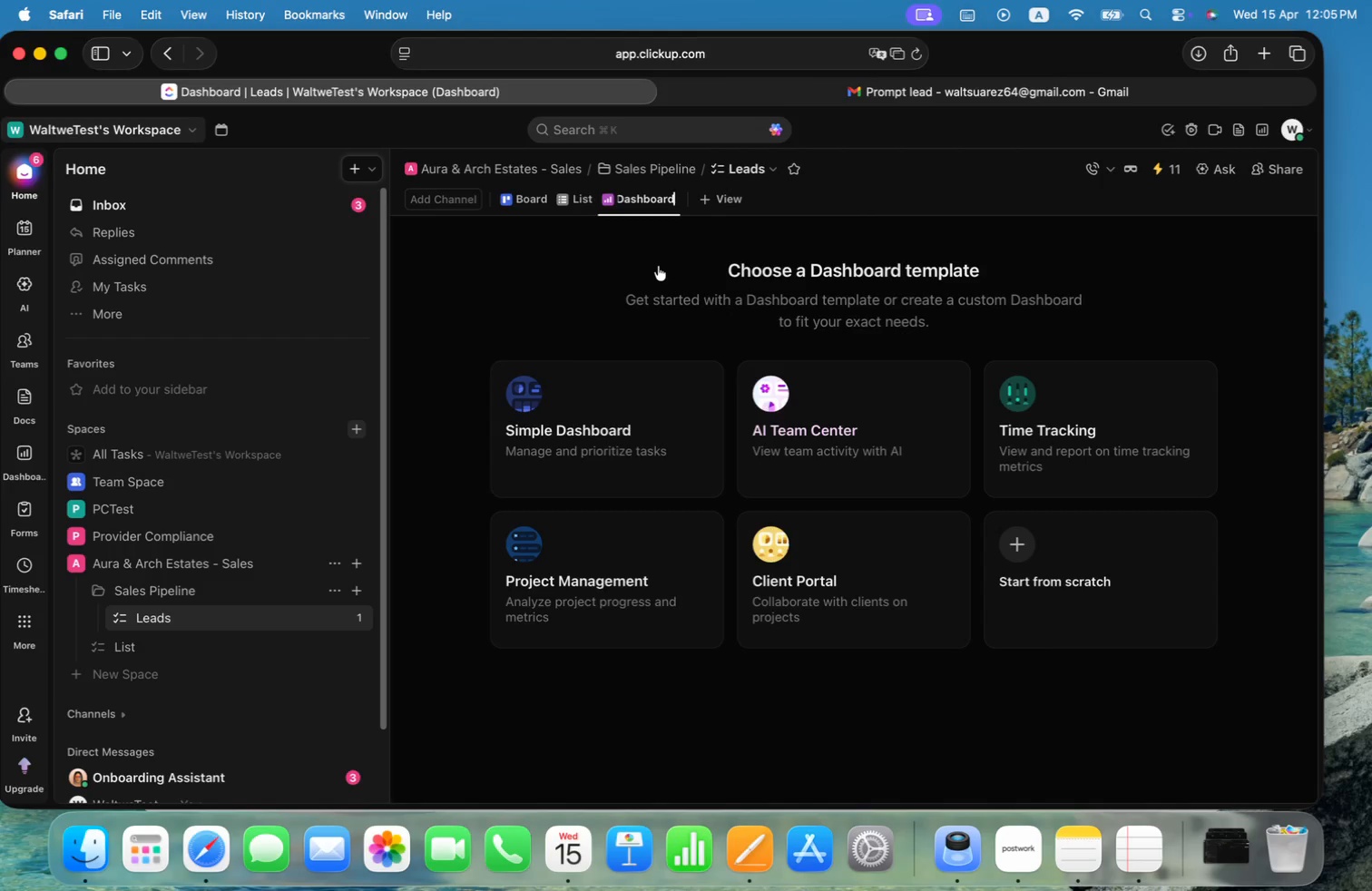 
key(Meta+ArrowLeft)
 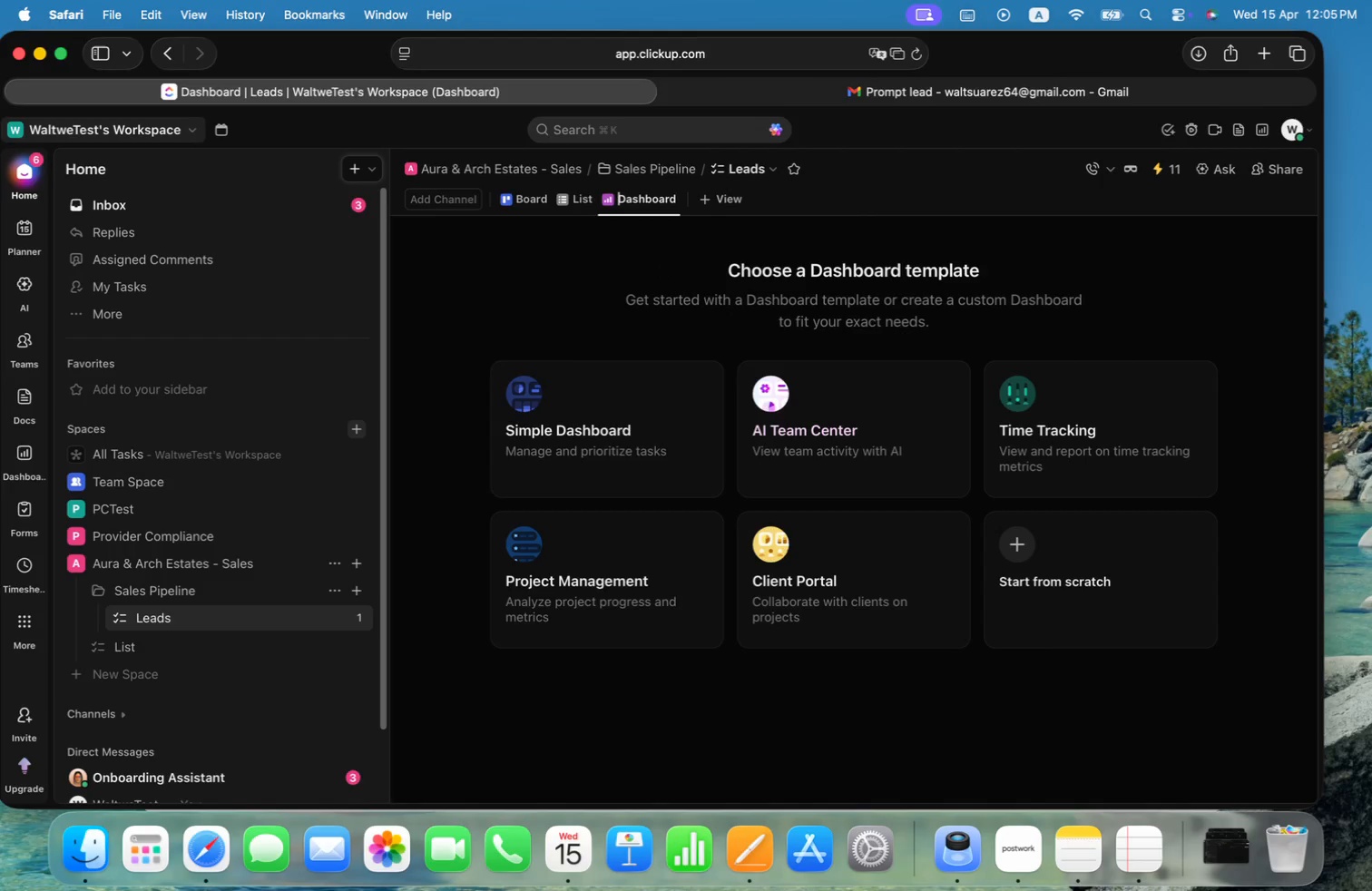 
key(Meta+V)
 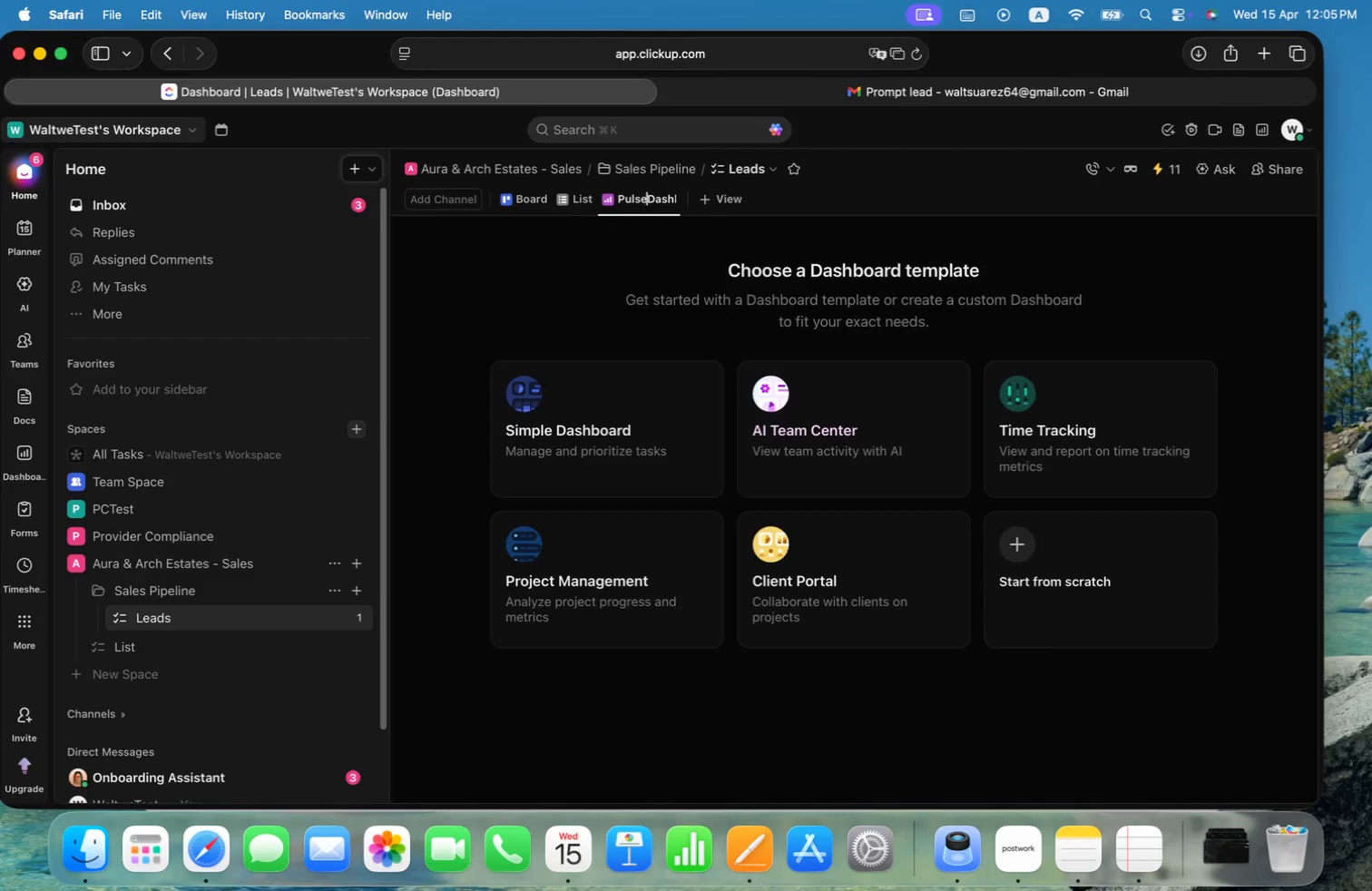 
key(Space)
 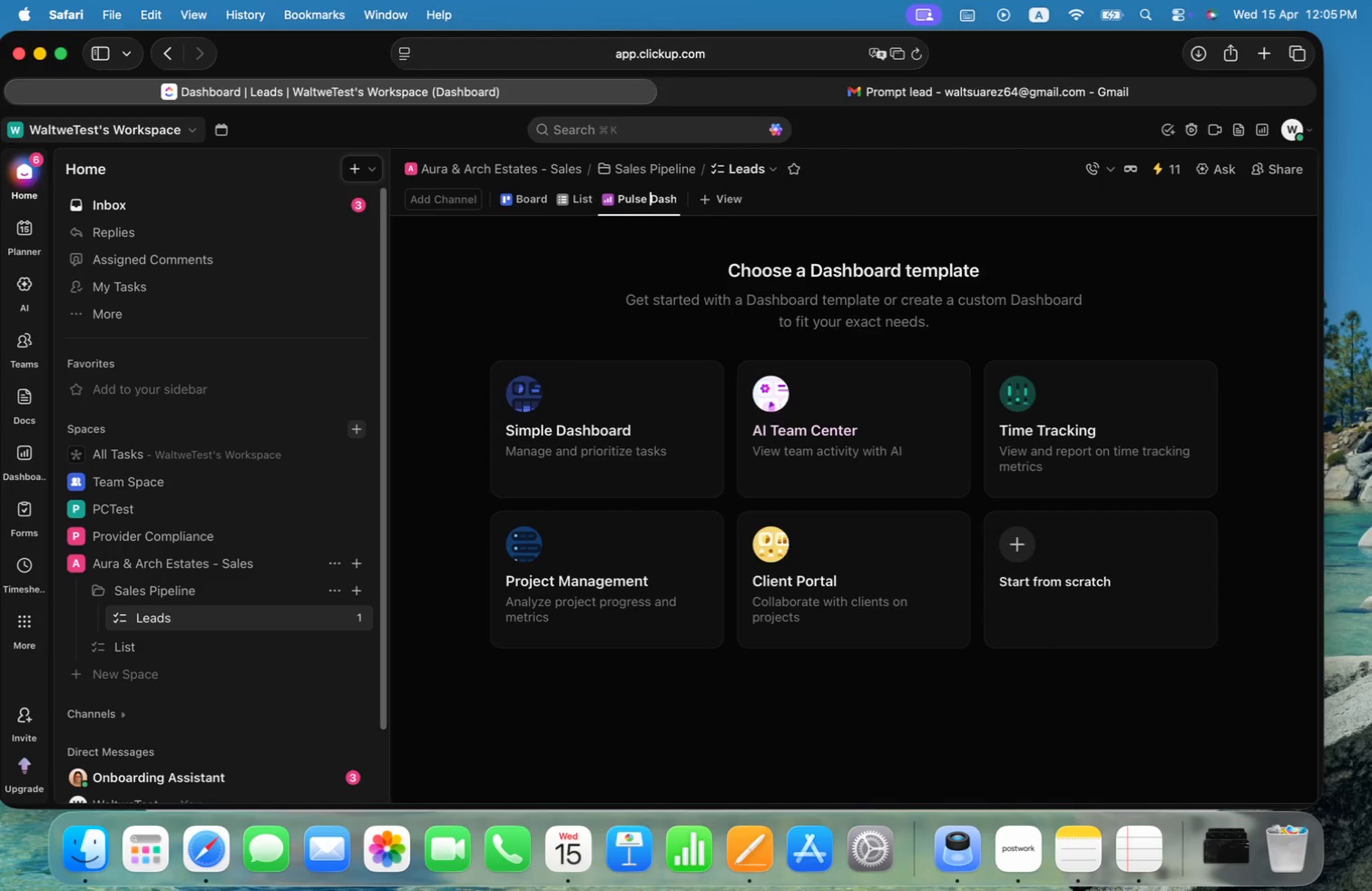 
key(Enter)
 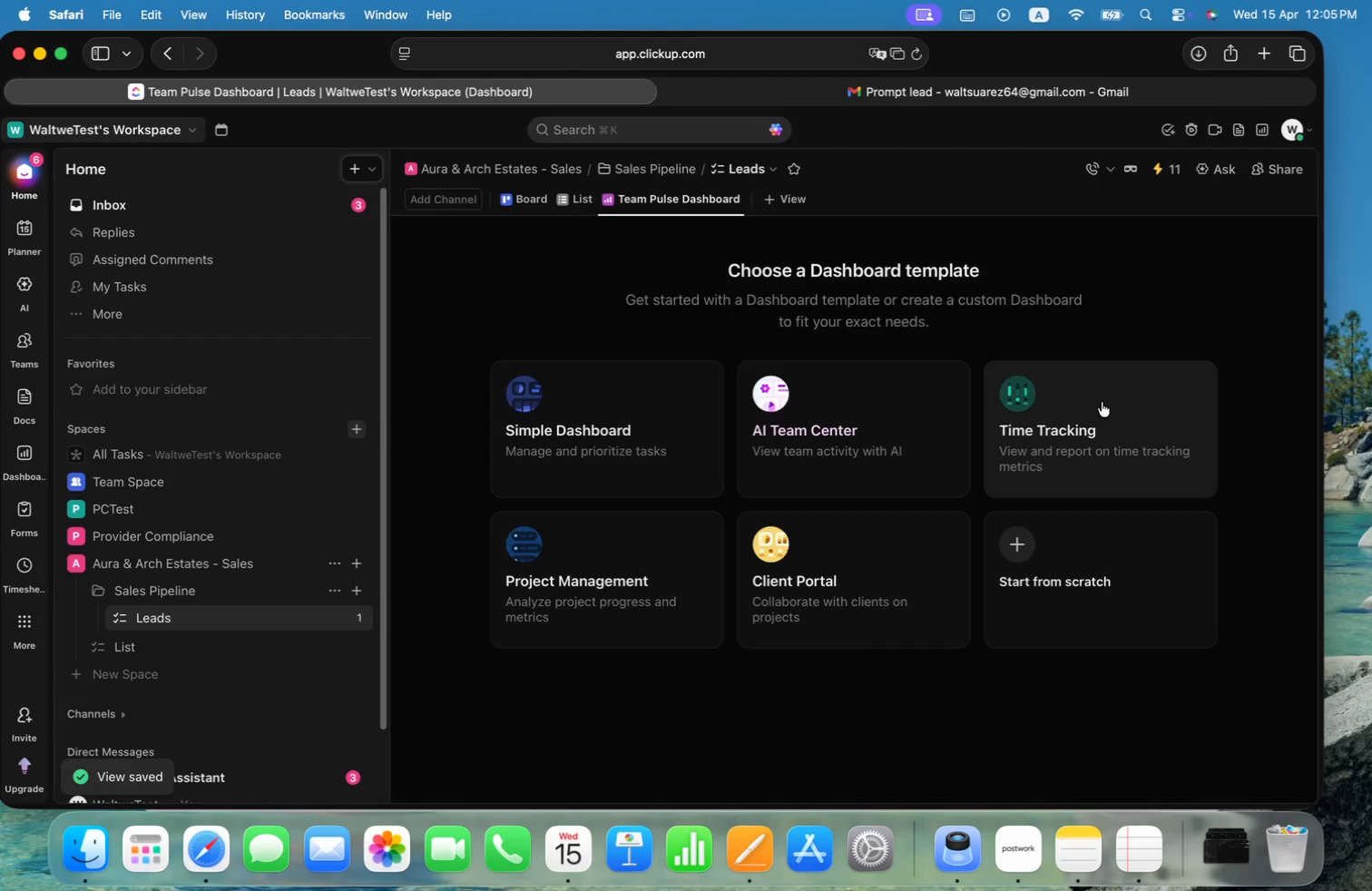 
wait(7.96)
 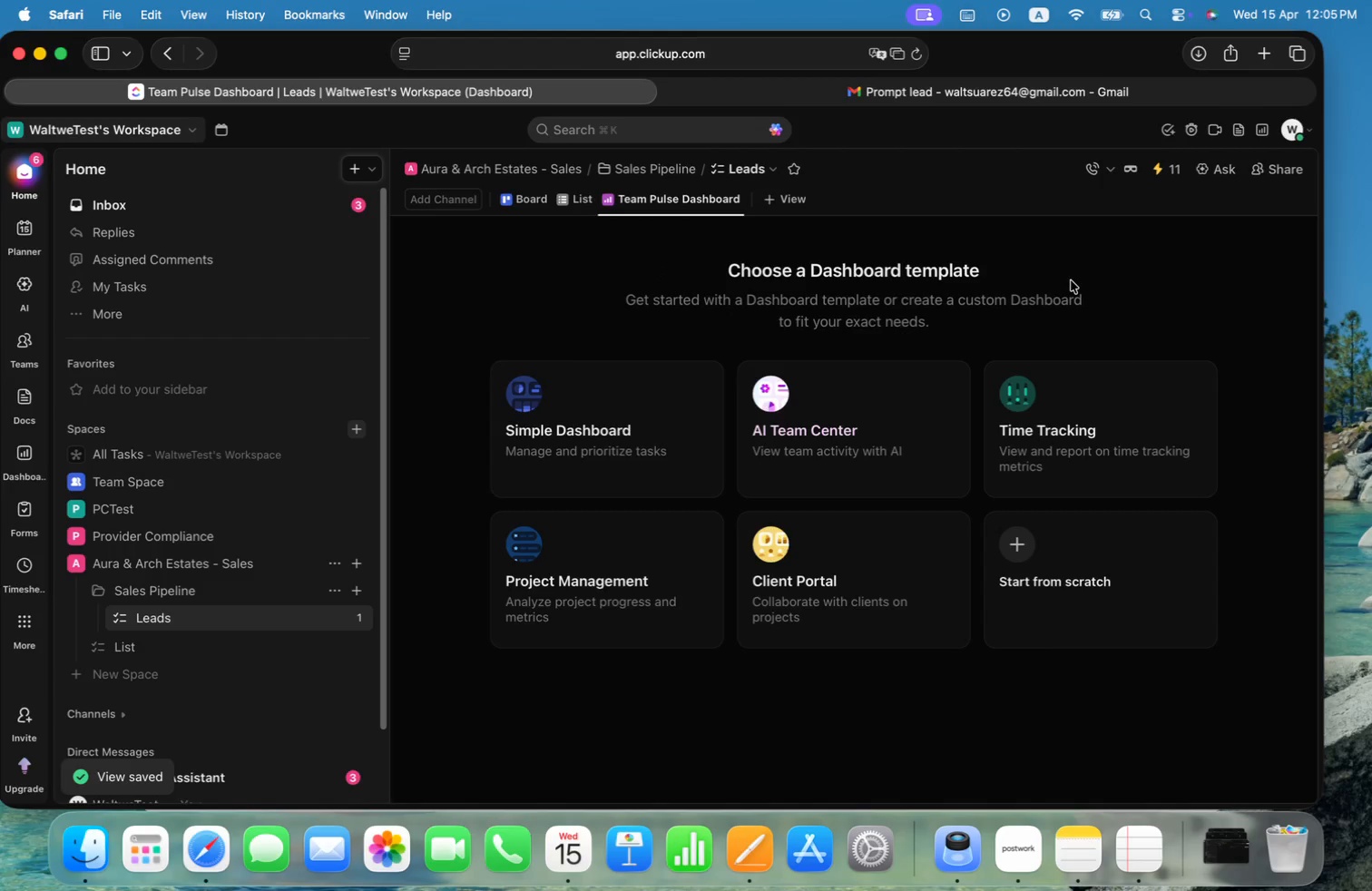 
left_click([1102, 402])
 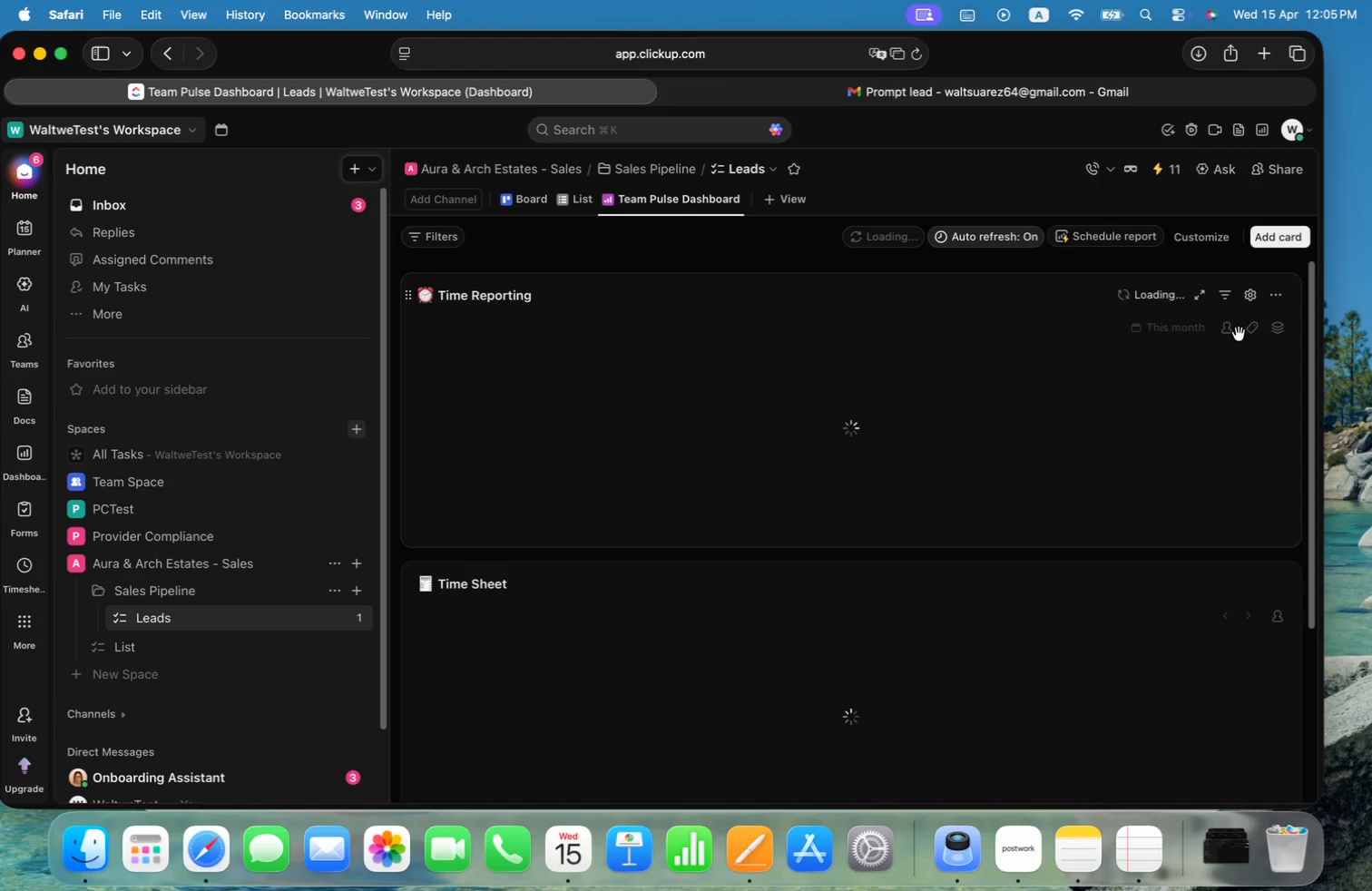 
scroll: coordinate [1020, 377], scroll_direction: down, amount: 22.0
 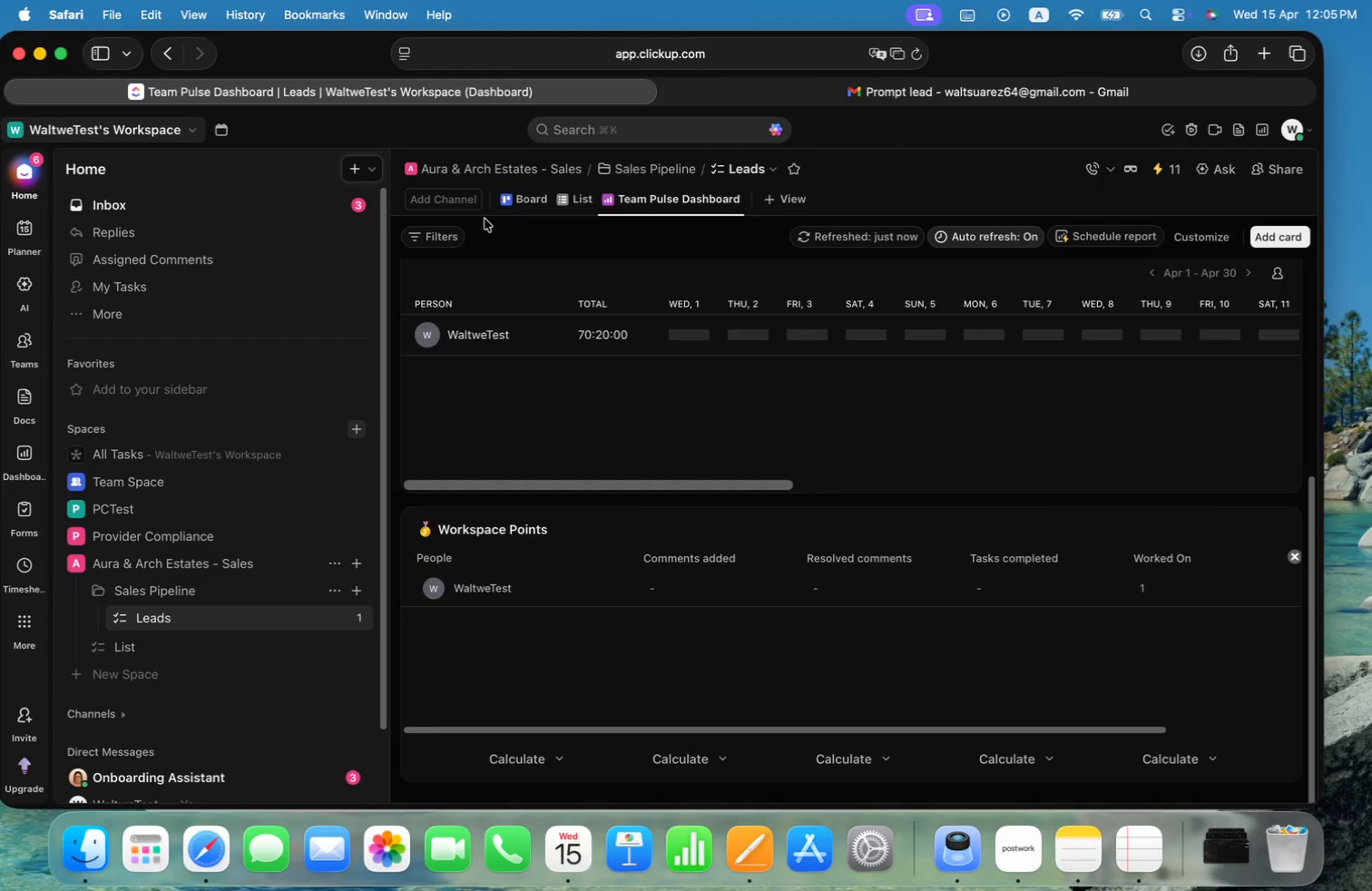 
scroll: coordinate [554, 306], scroll_direction: up, amount: 21.0
 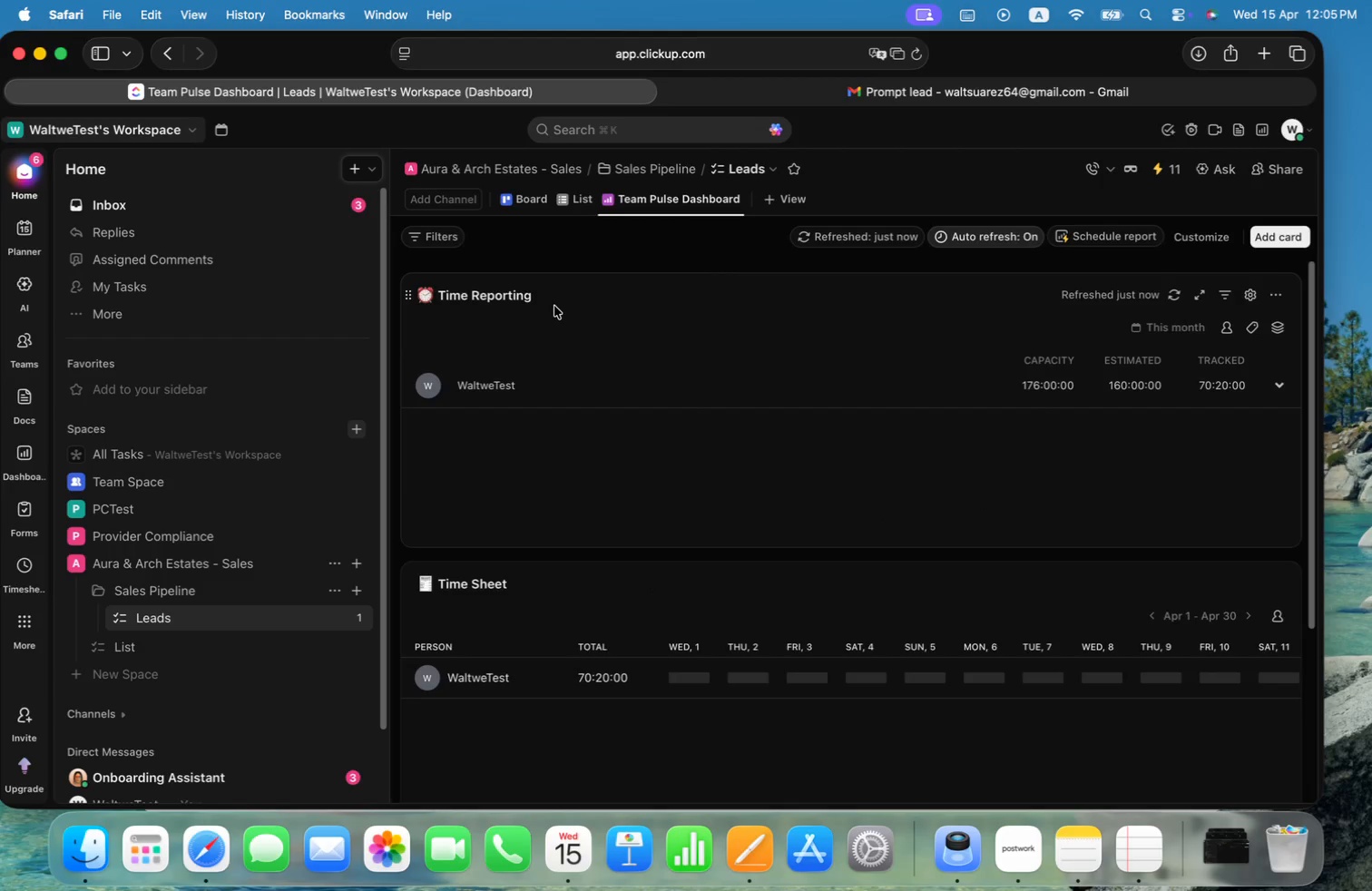 
scroll: coordinate [554, 306], scroll_direction: down, amount: 23.0
 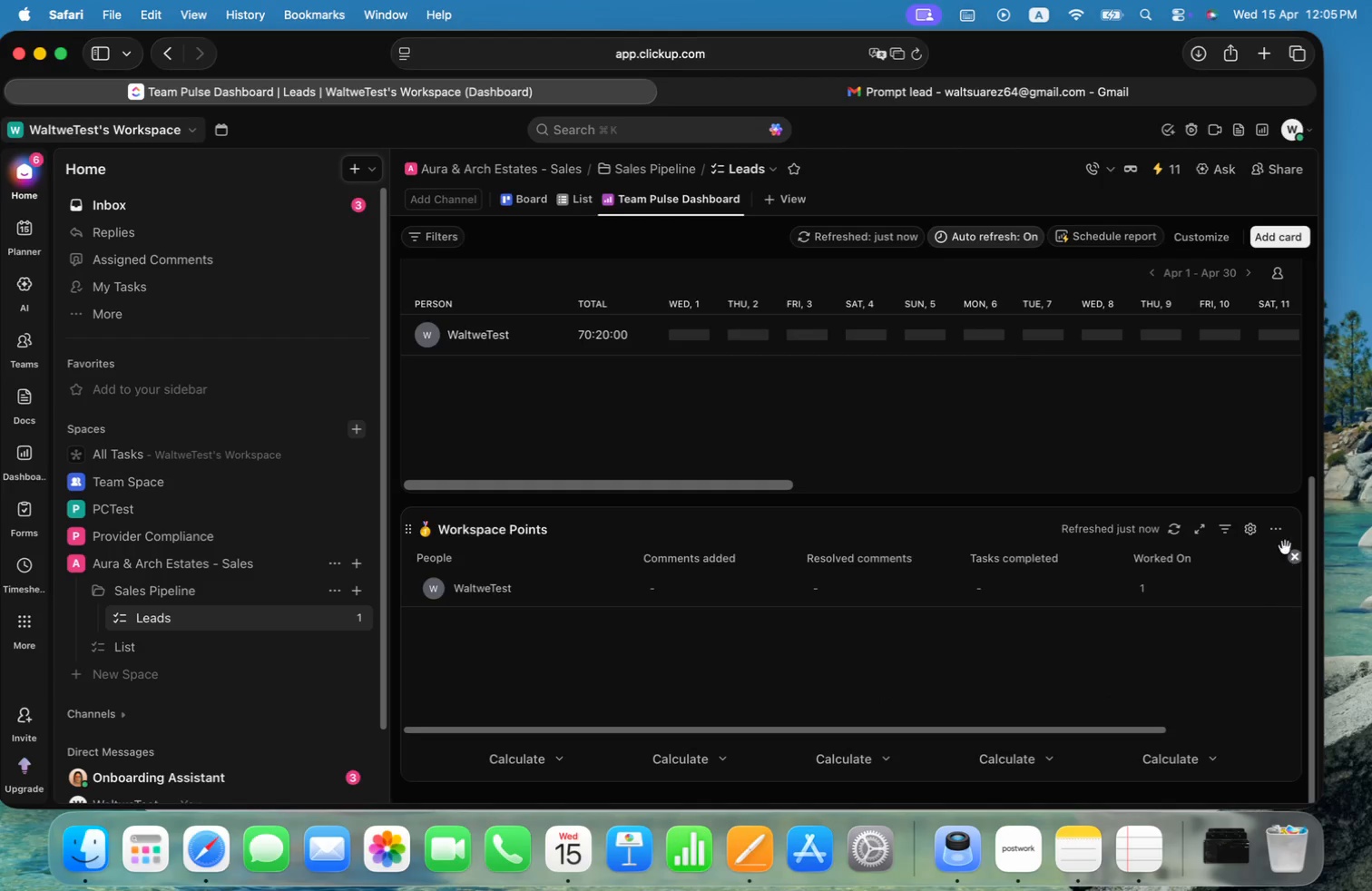 
left_click([1253, 534])
 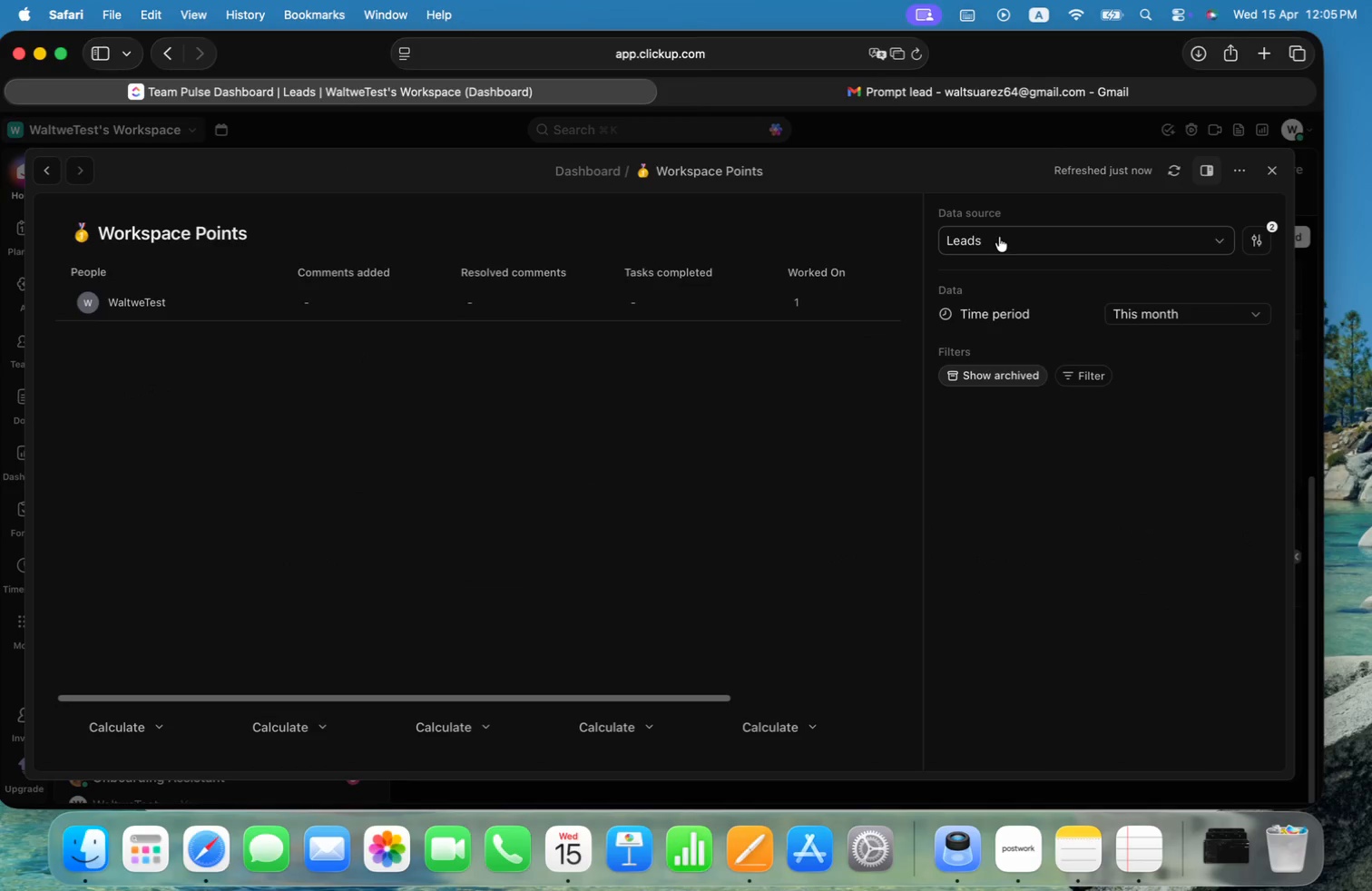 
left_click([1192, 309])
 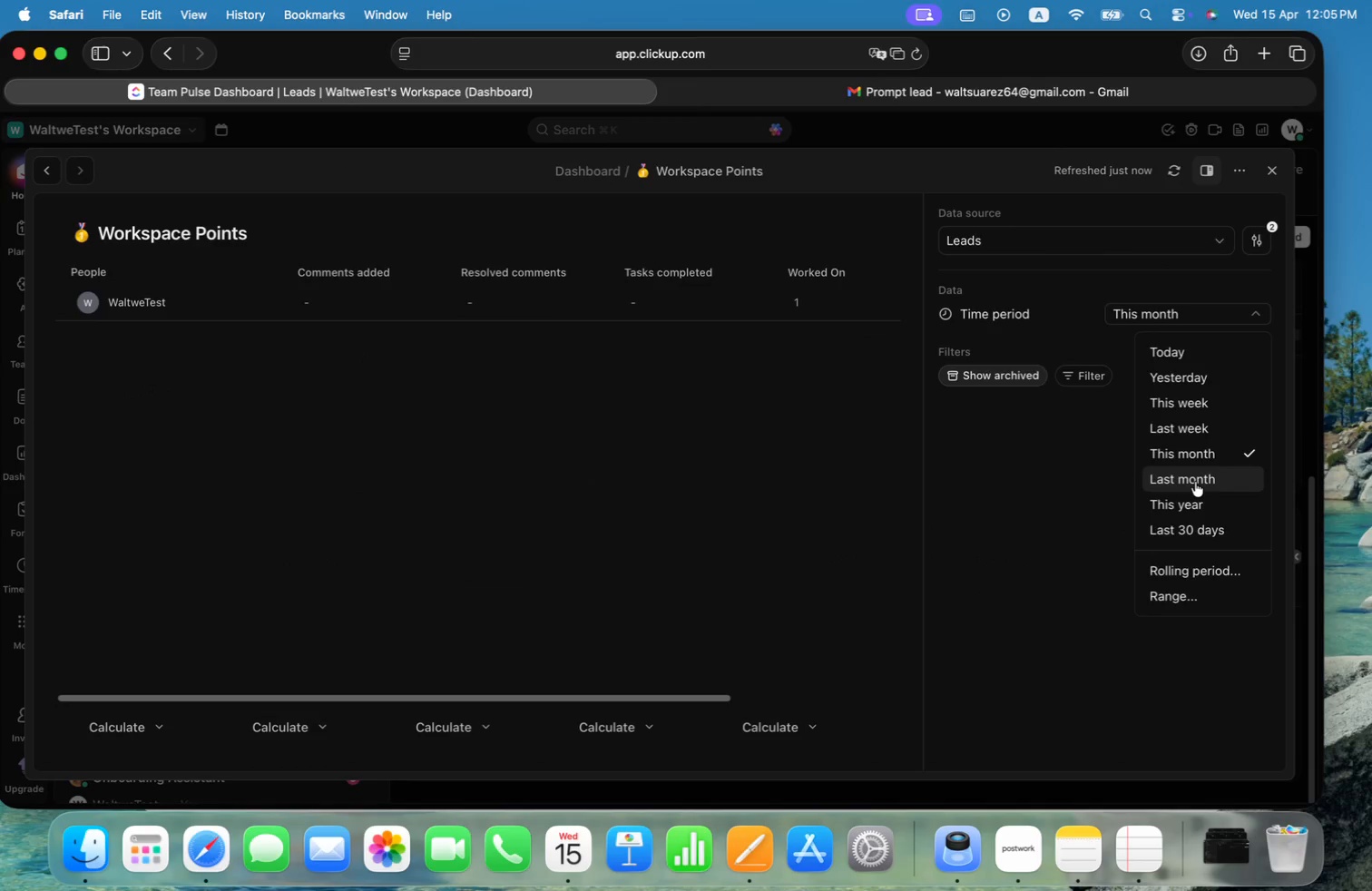 
left_click([1201, 498])
 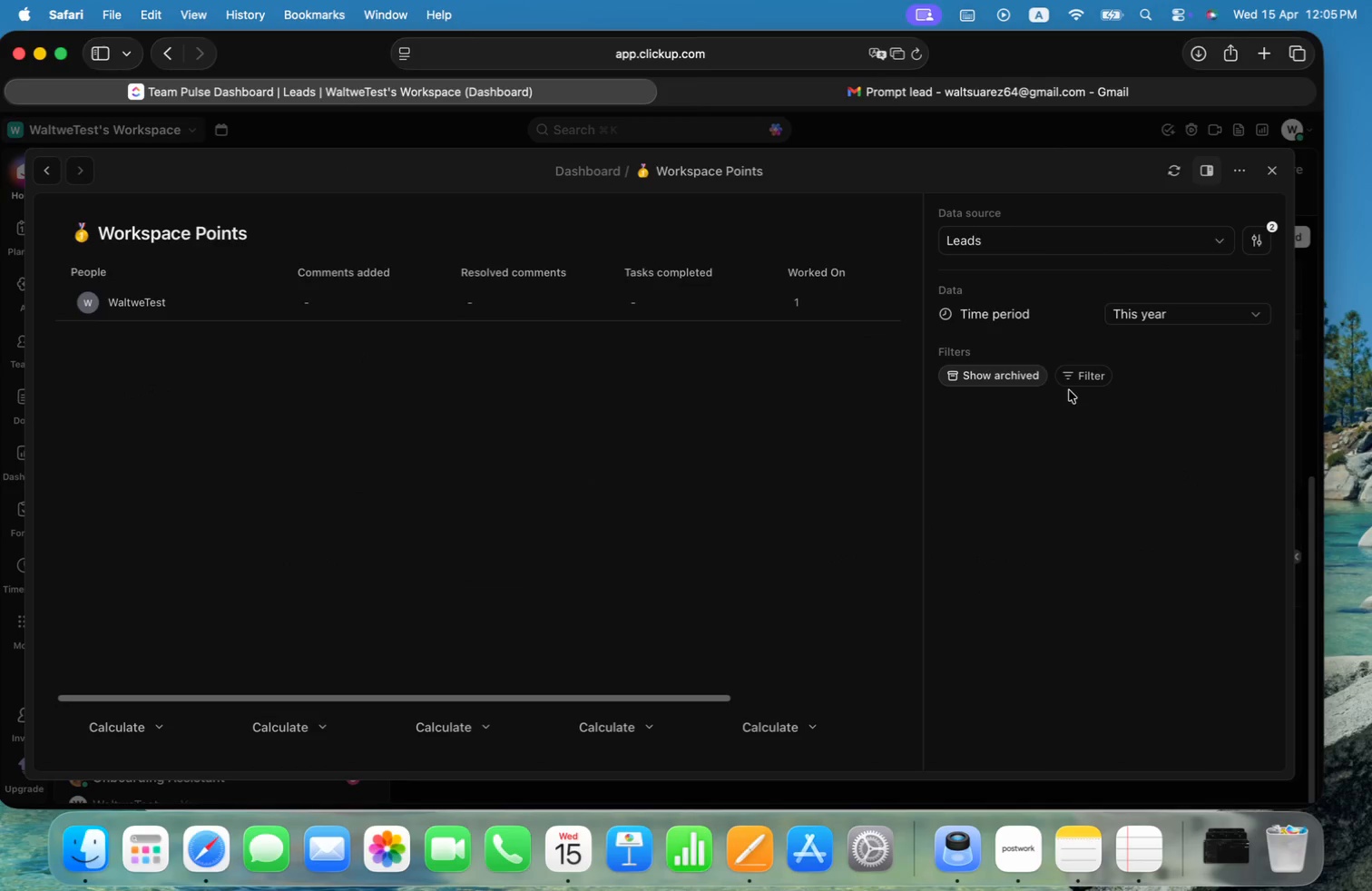 
left_click([1071, 385])
 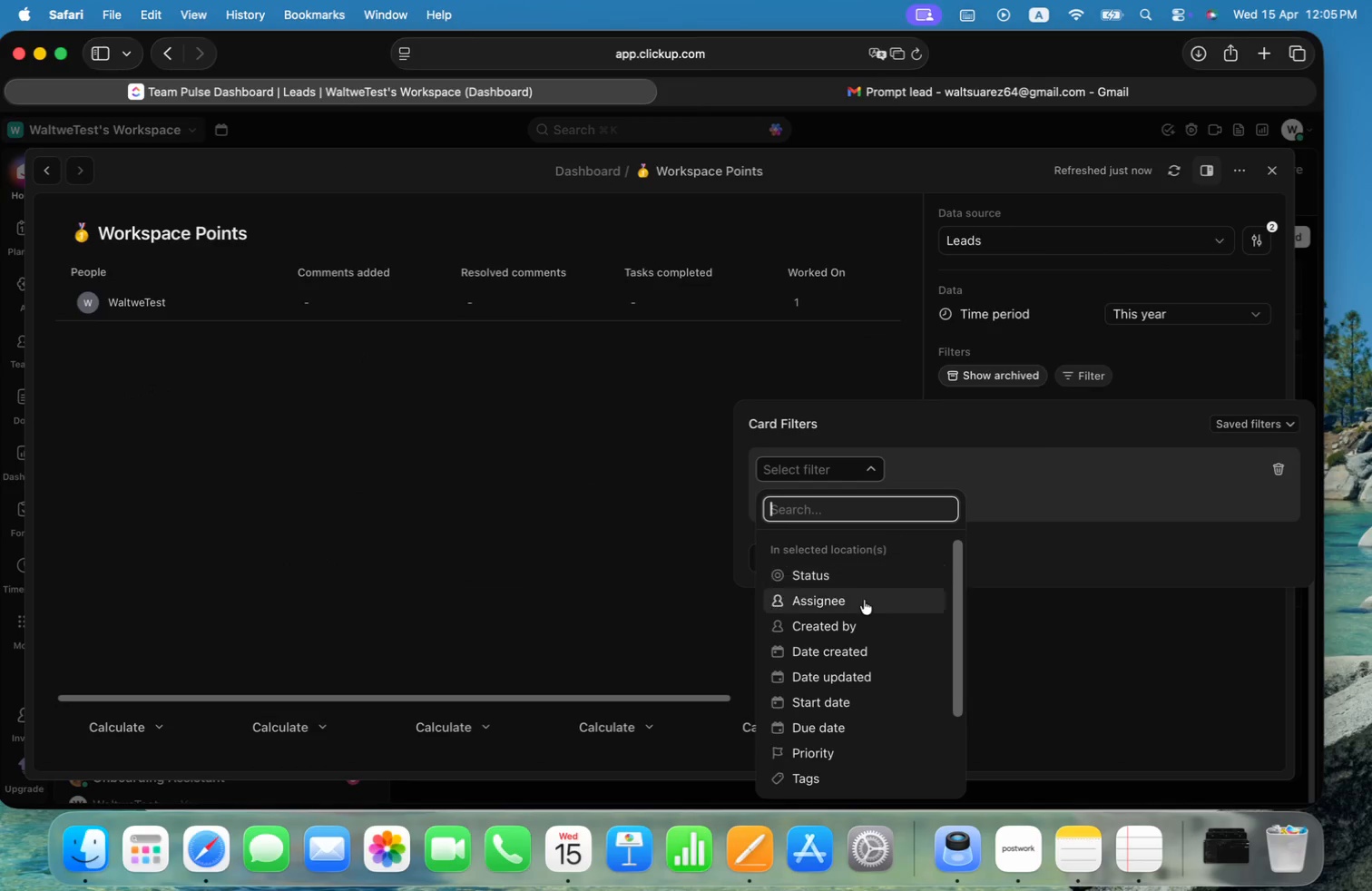 
left_click([860, 583])
 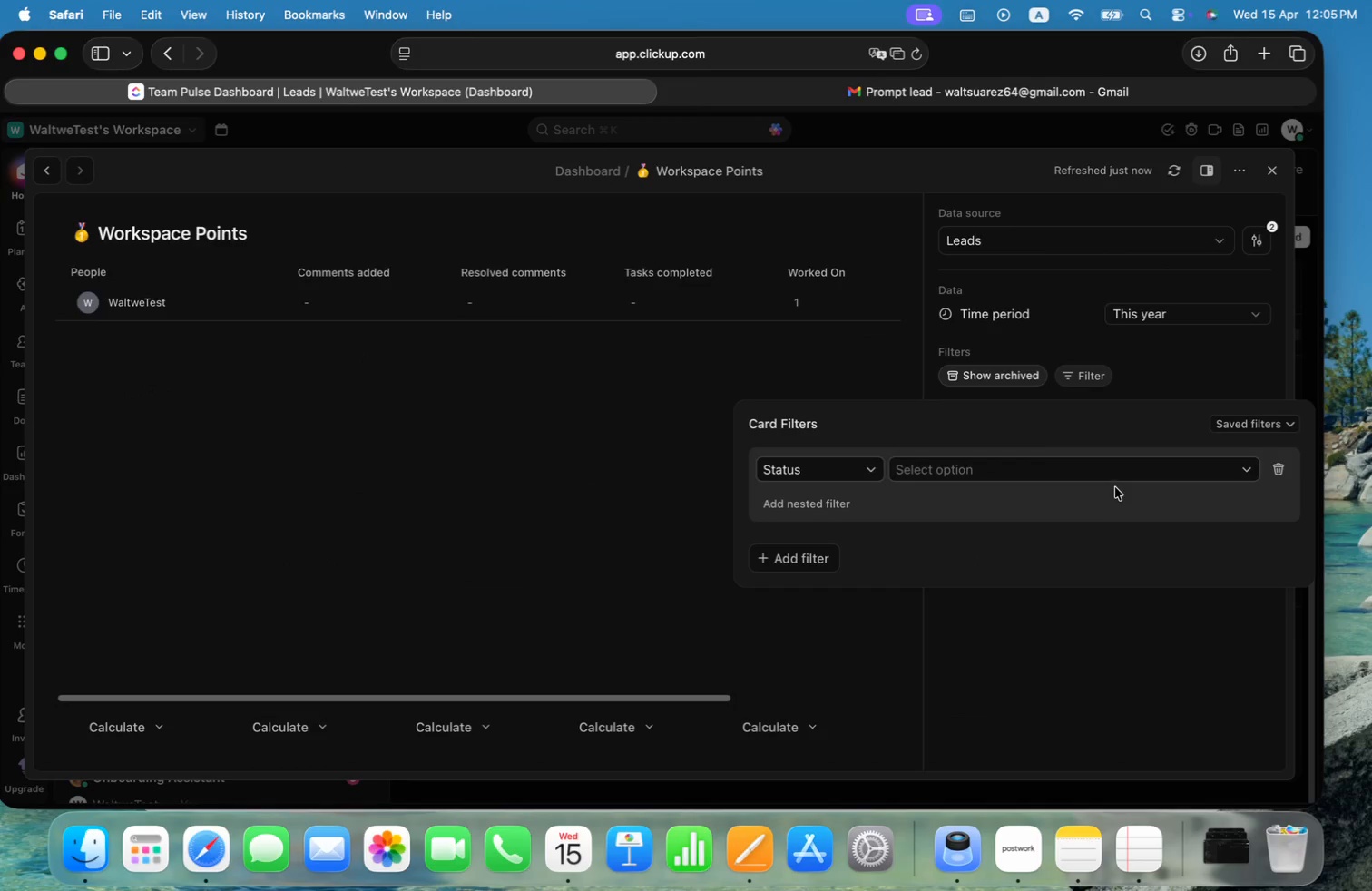 
left_click([1112, 464])
 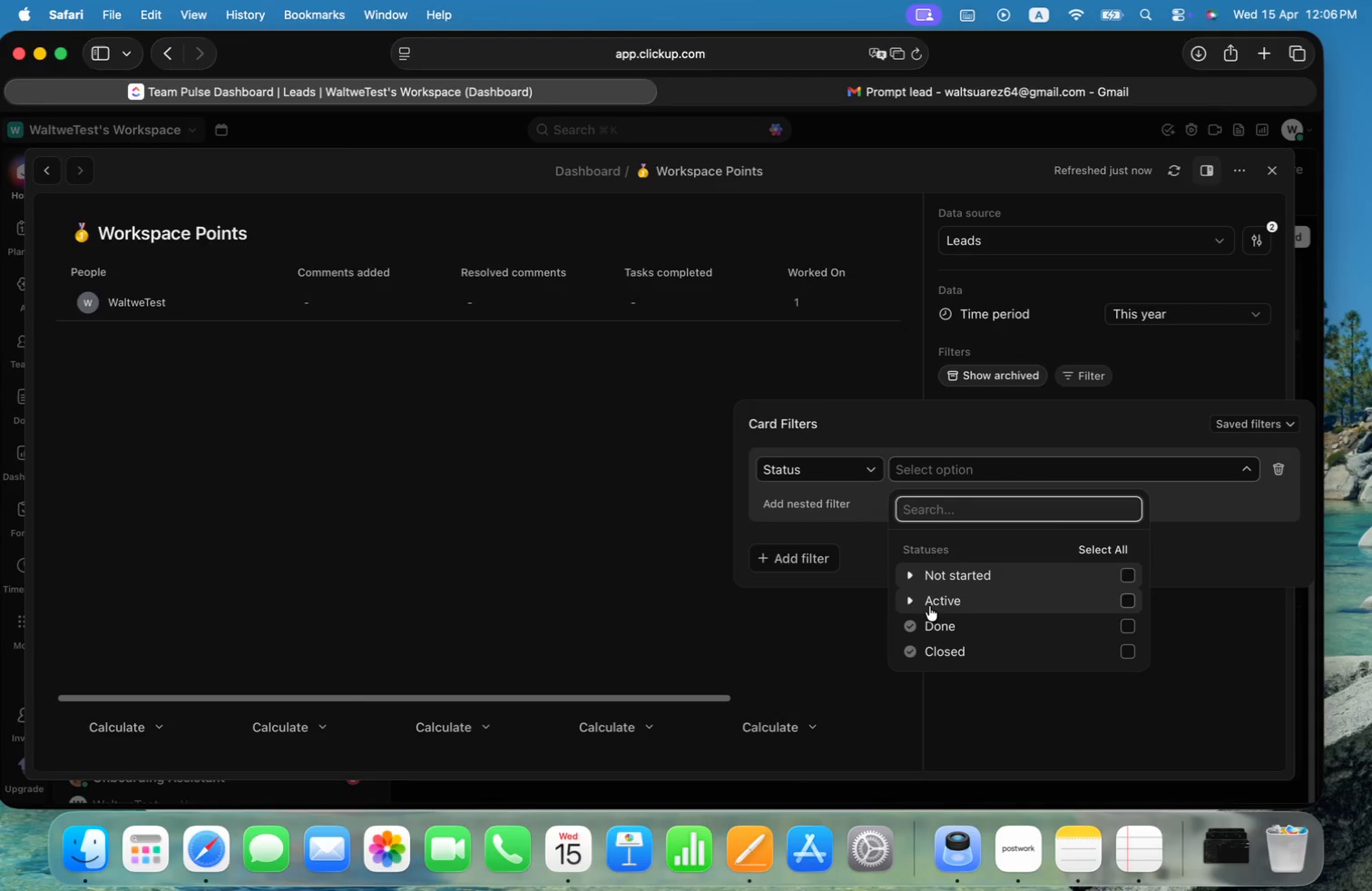 
left_click([916, 602])
 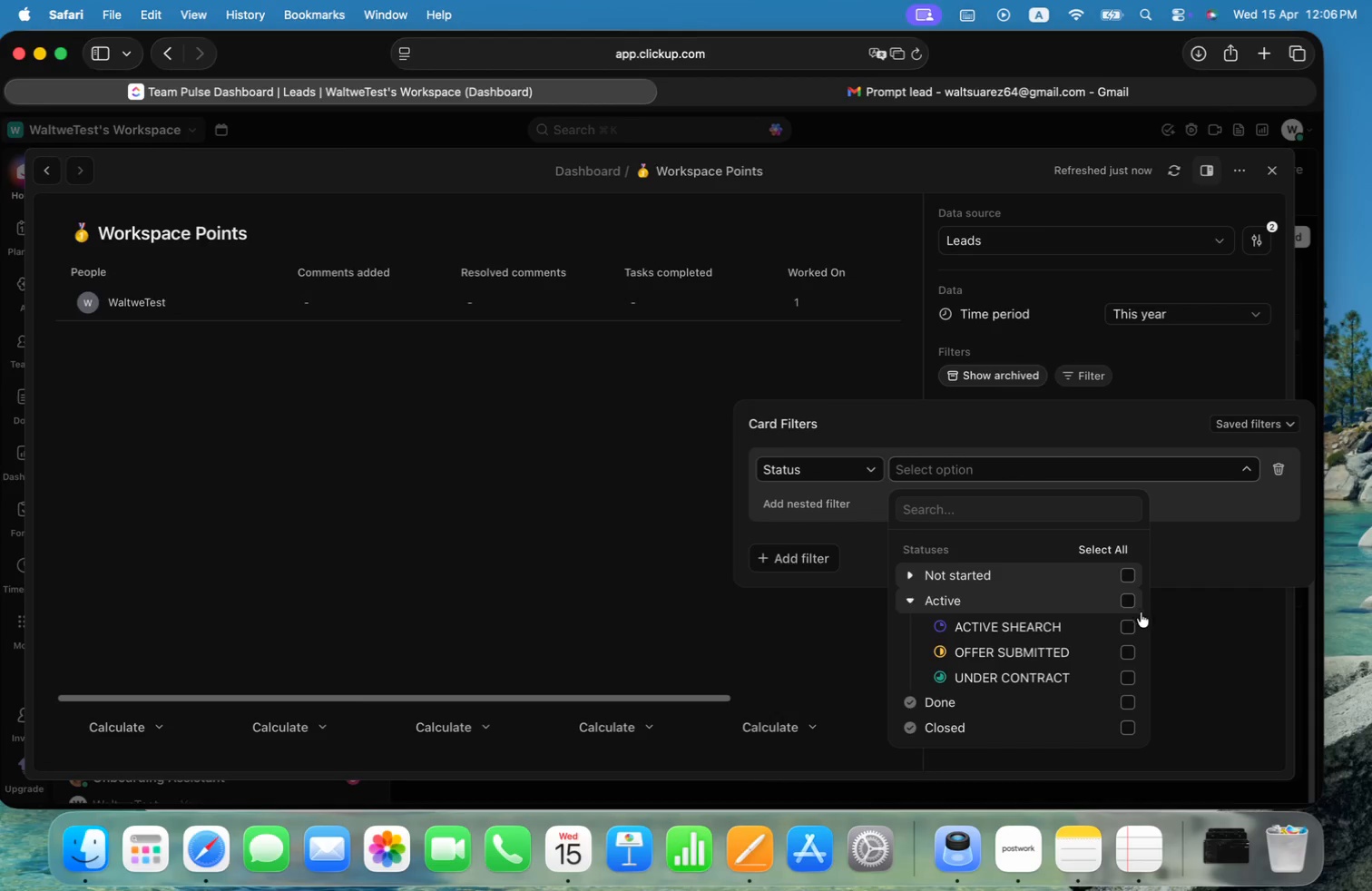 
left_click([1133, 622])
 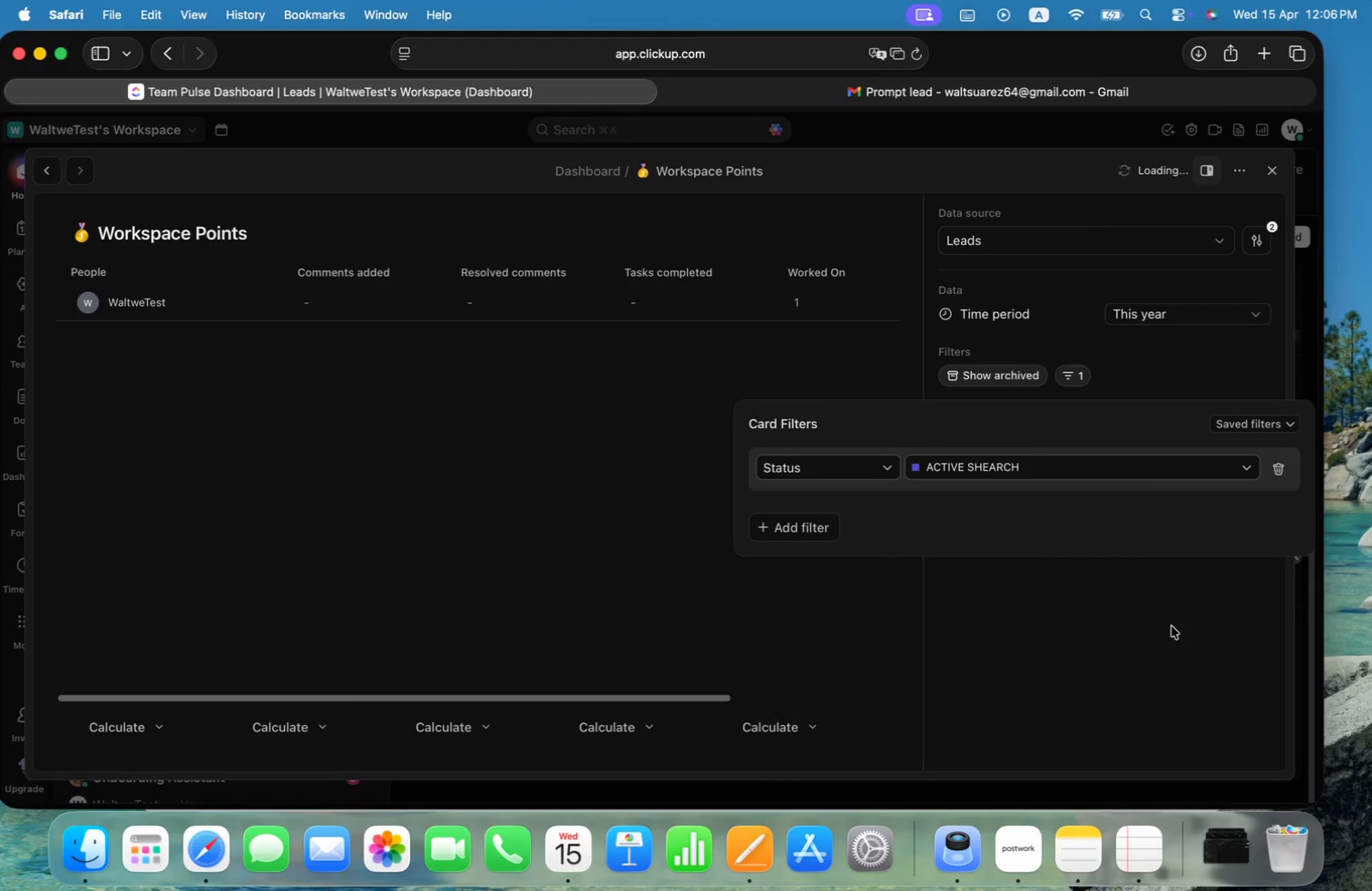 
left_click([1171, 626])
 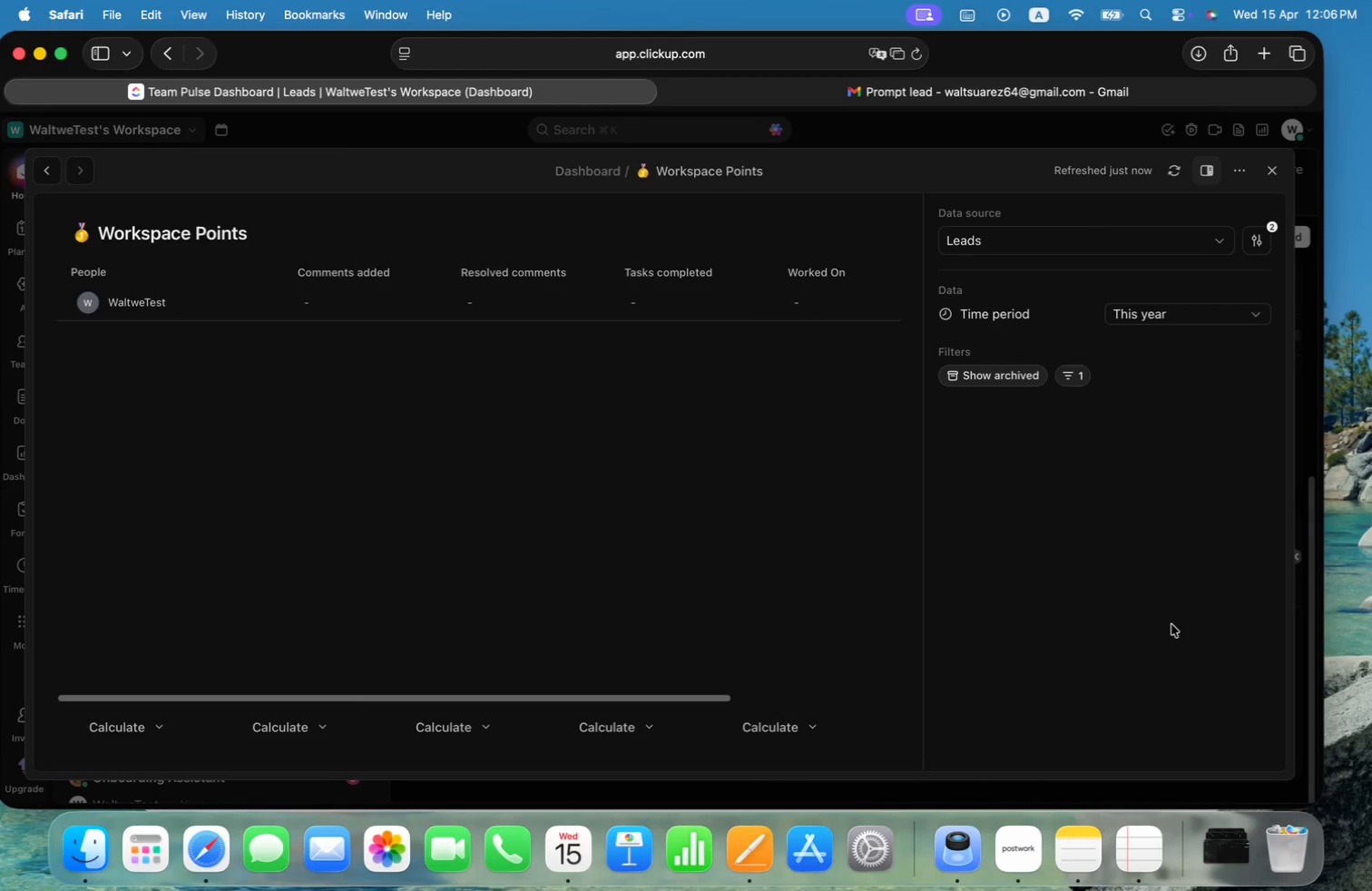 
key(Meta+CommandLeft)
 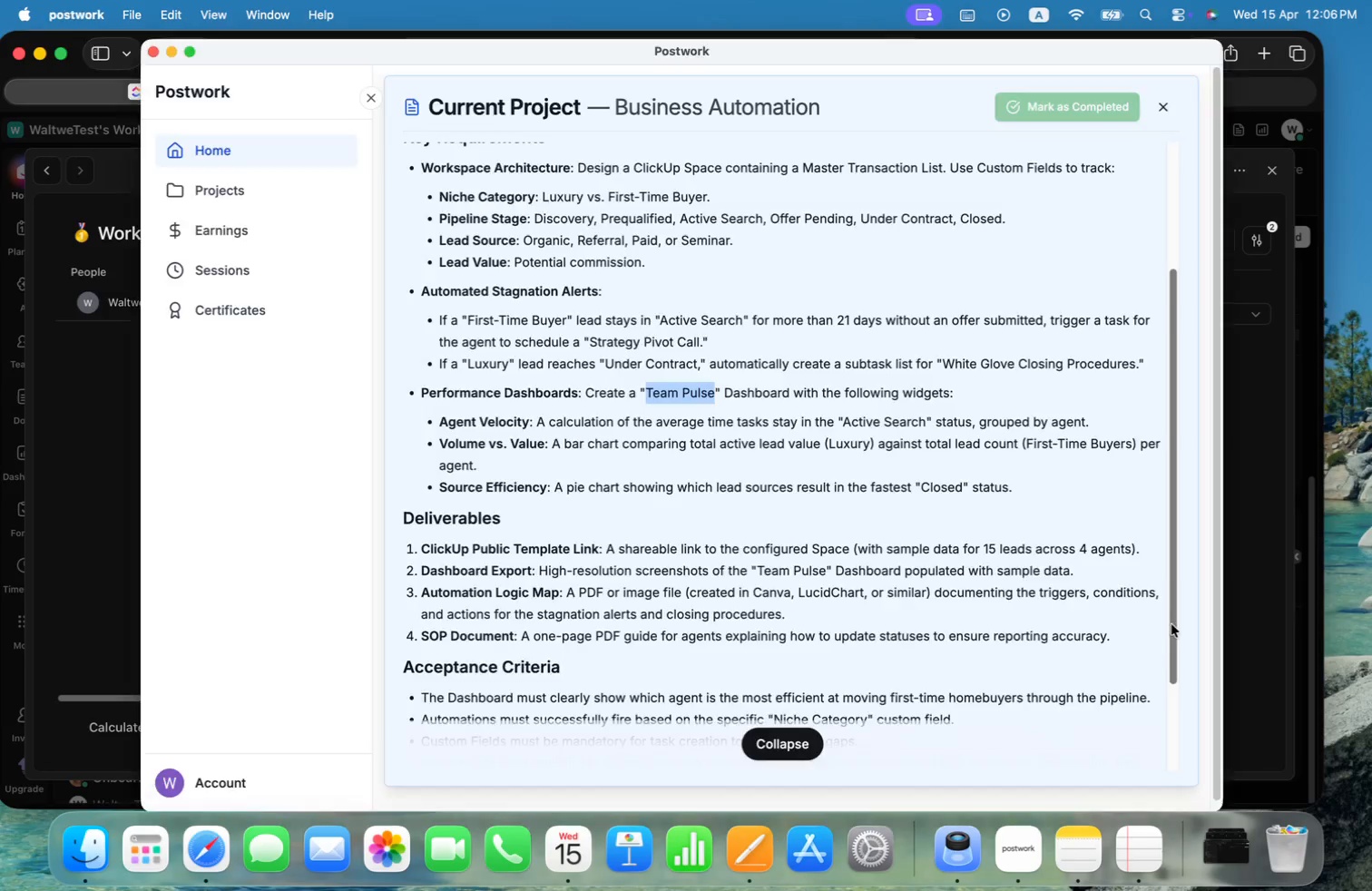 
key(Meta+Tab)